 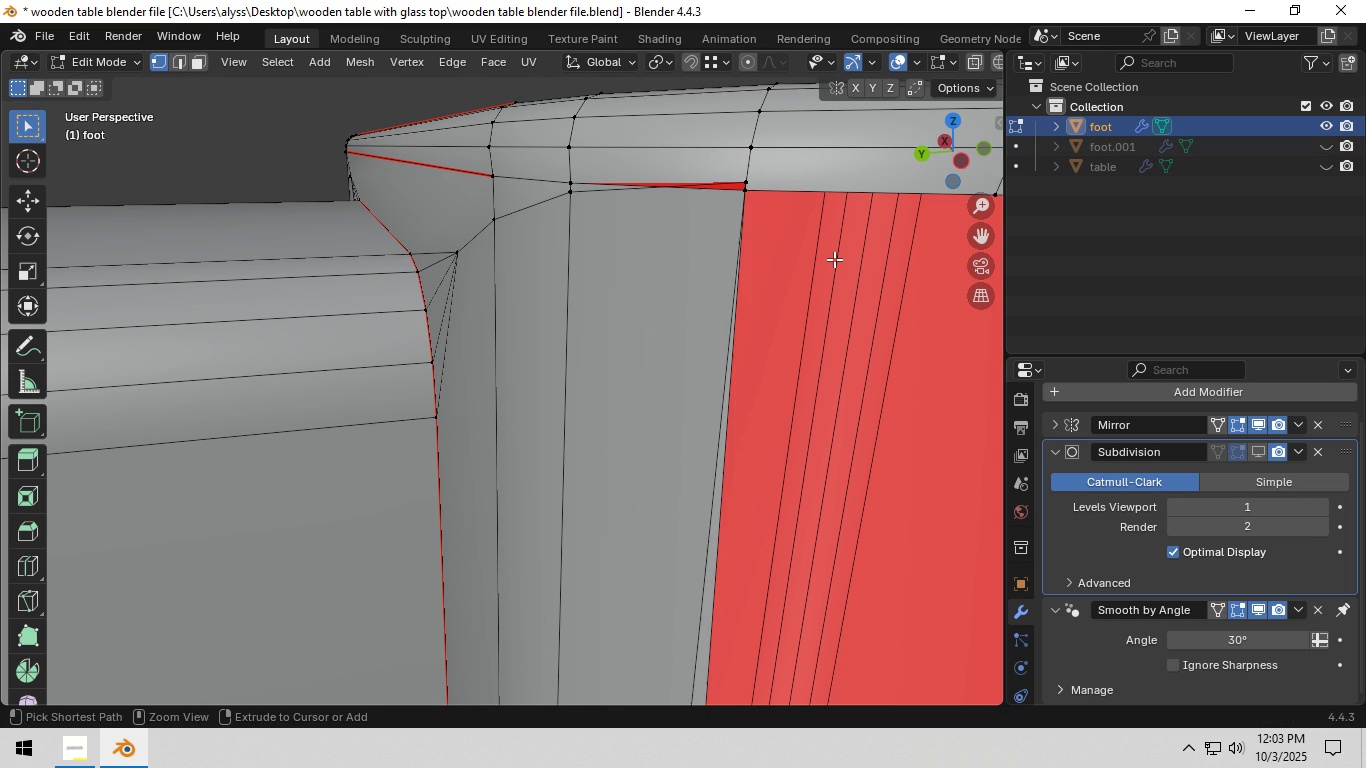 
key(Control+Z)
 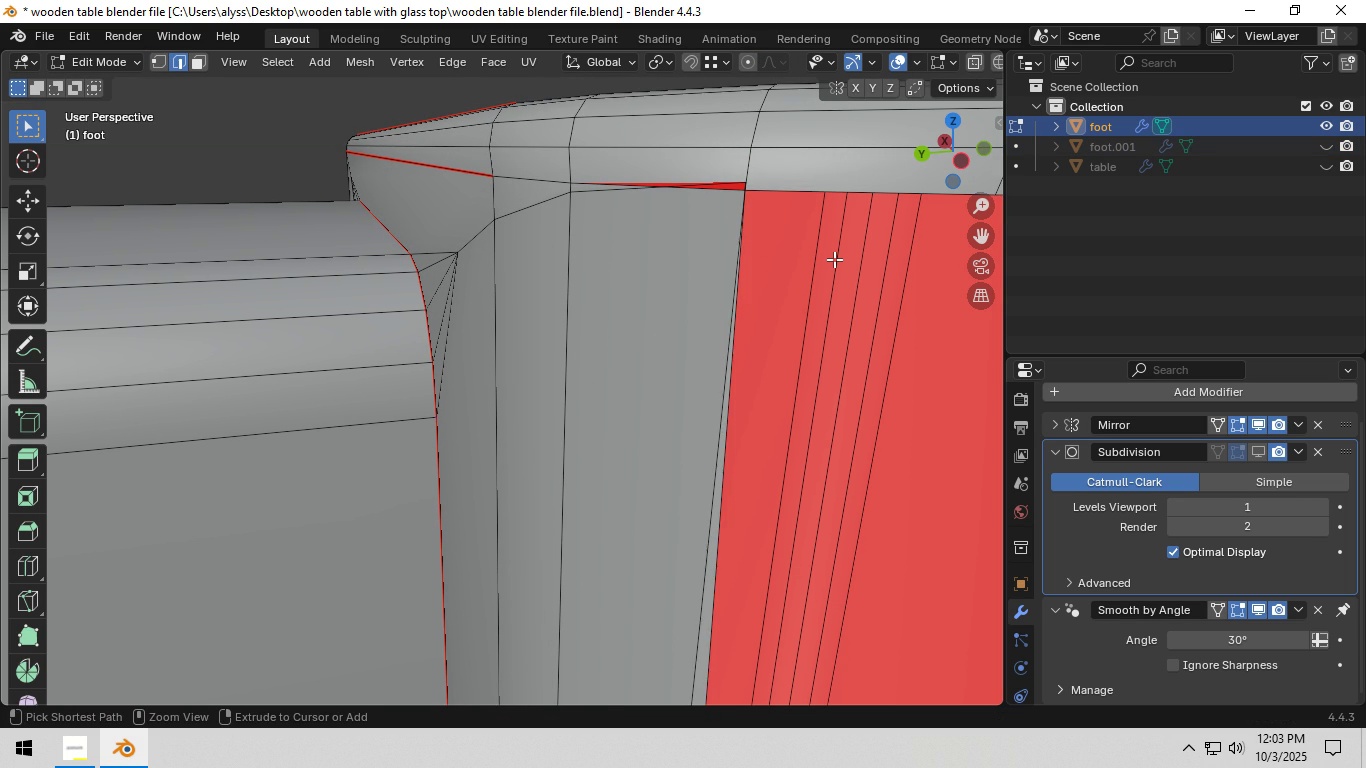 
key(Control+Z)
 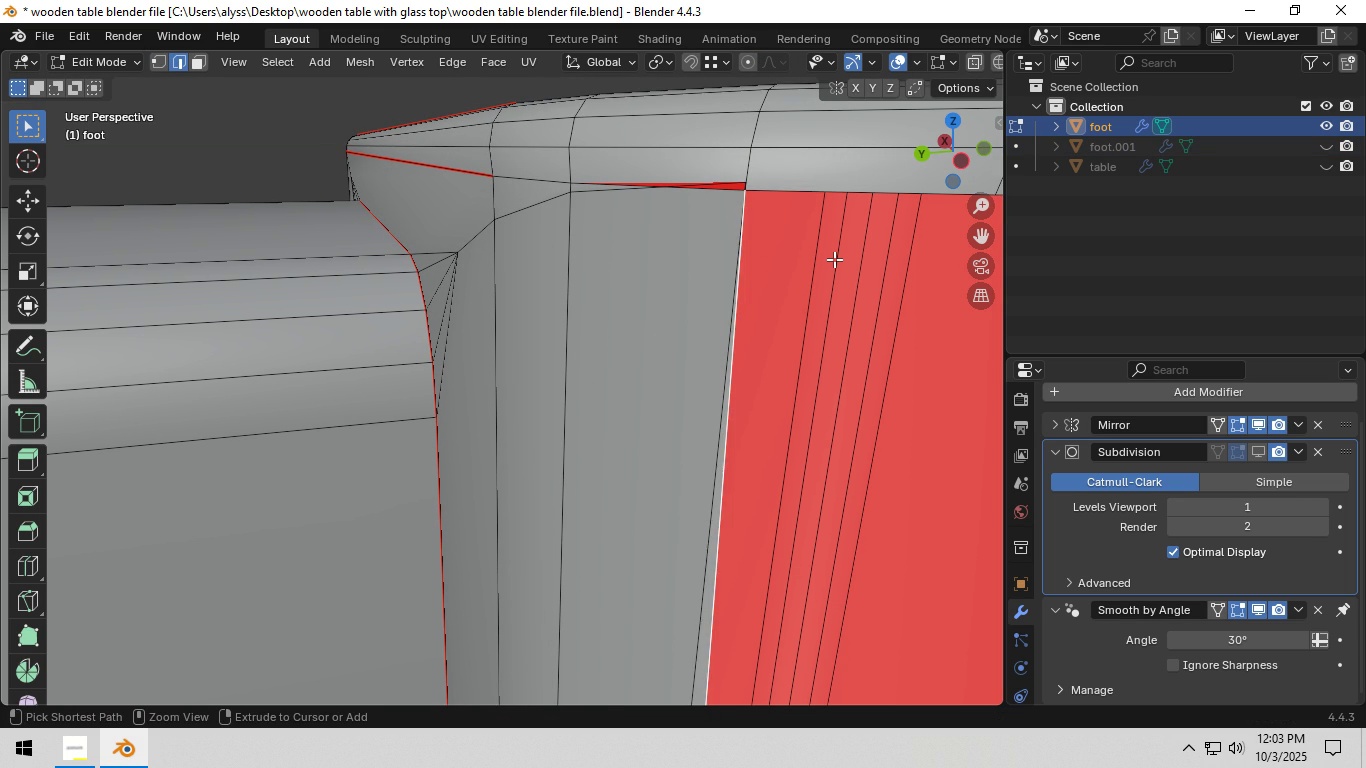 
key(Control+Z)
 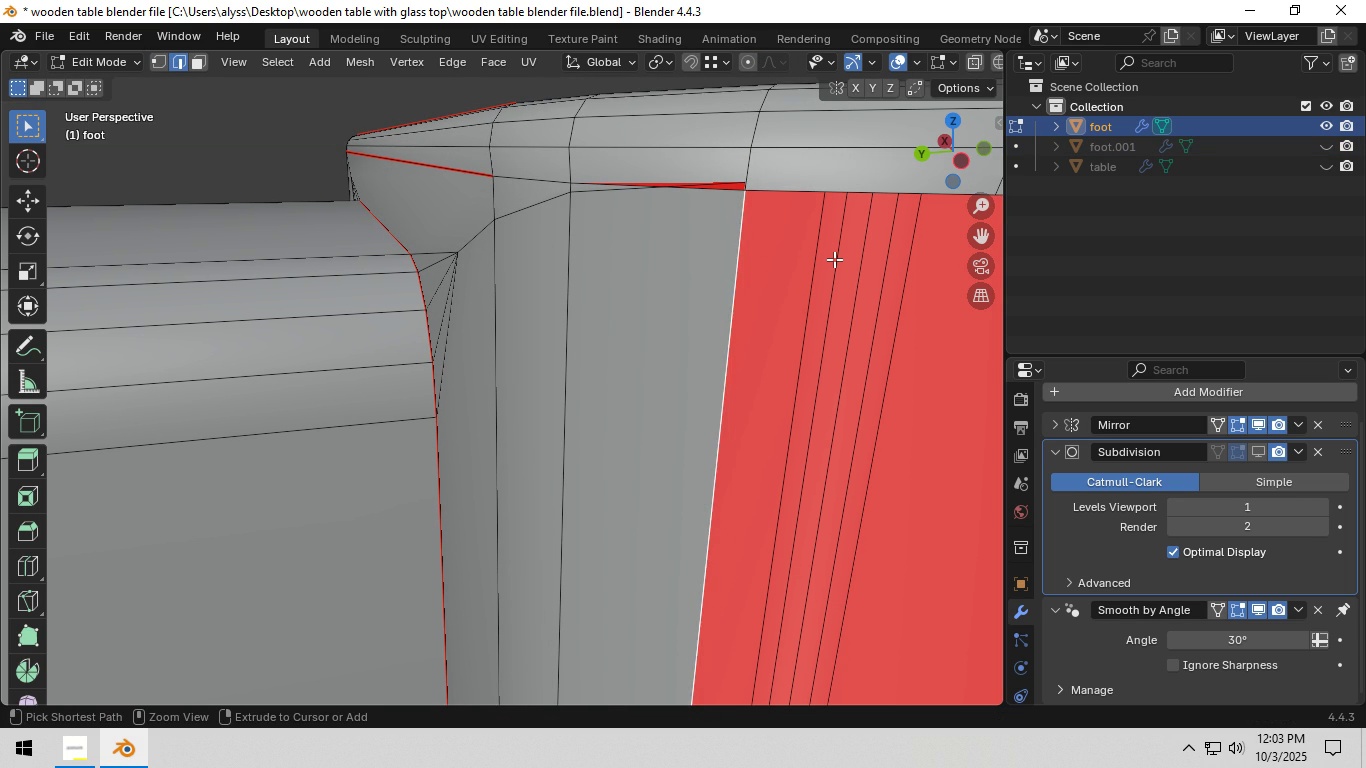 
key(Control+Z)
 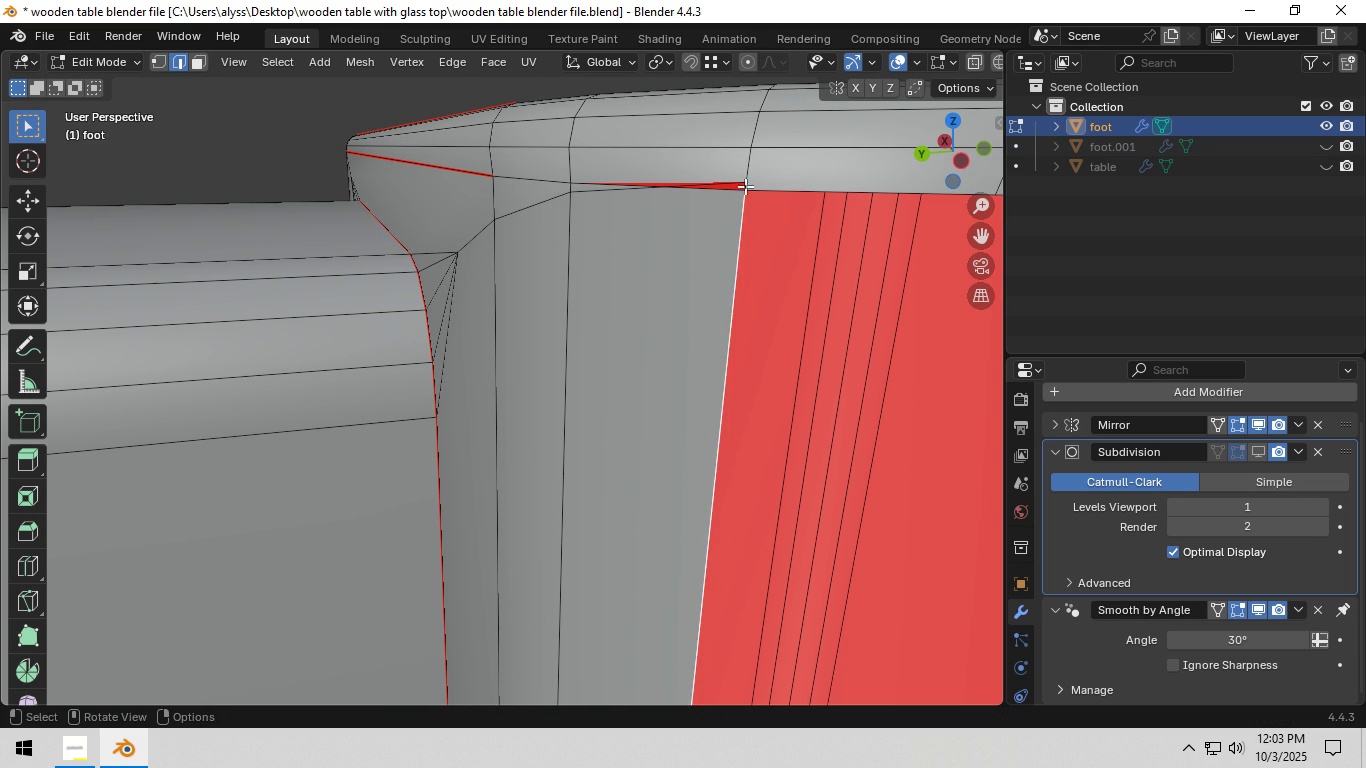 
left_click([744, 185])
 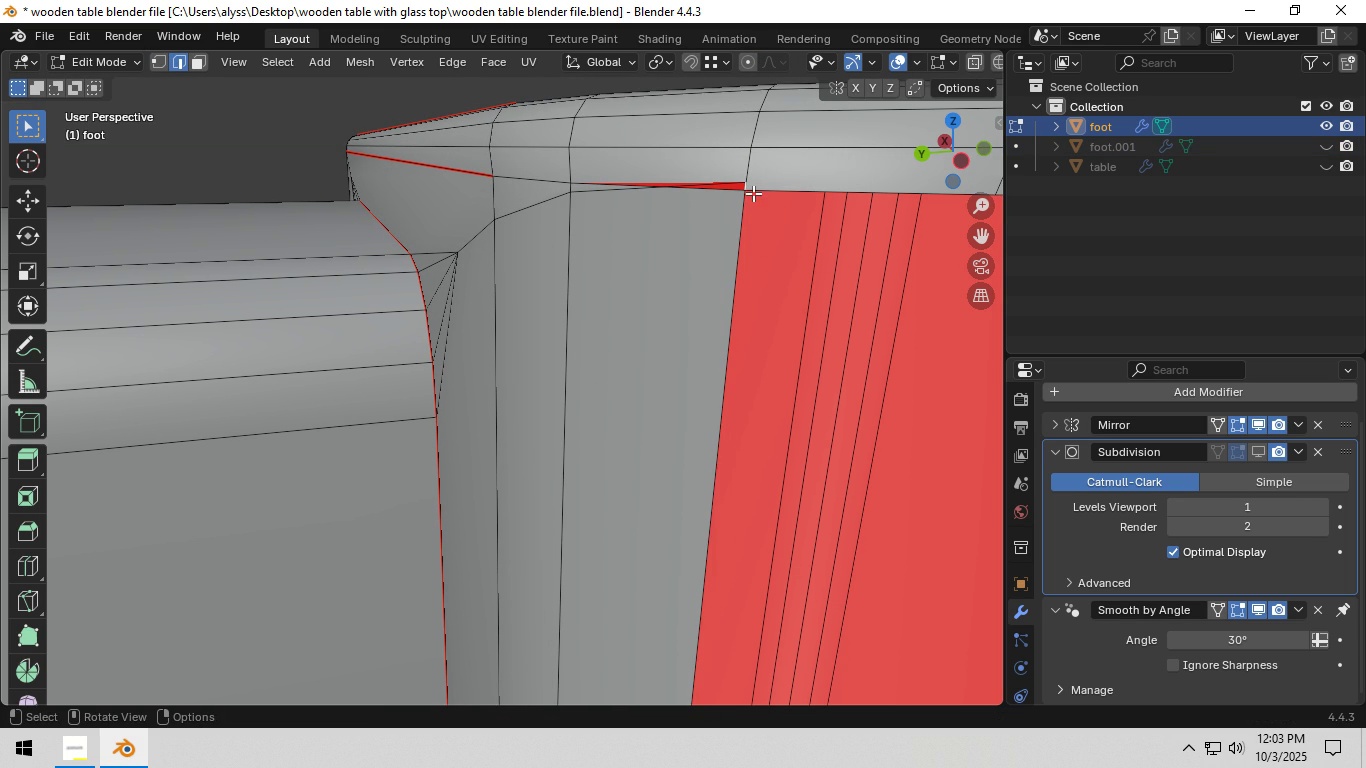 
key(1)
 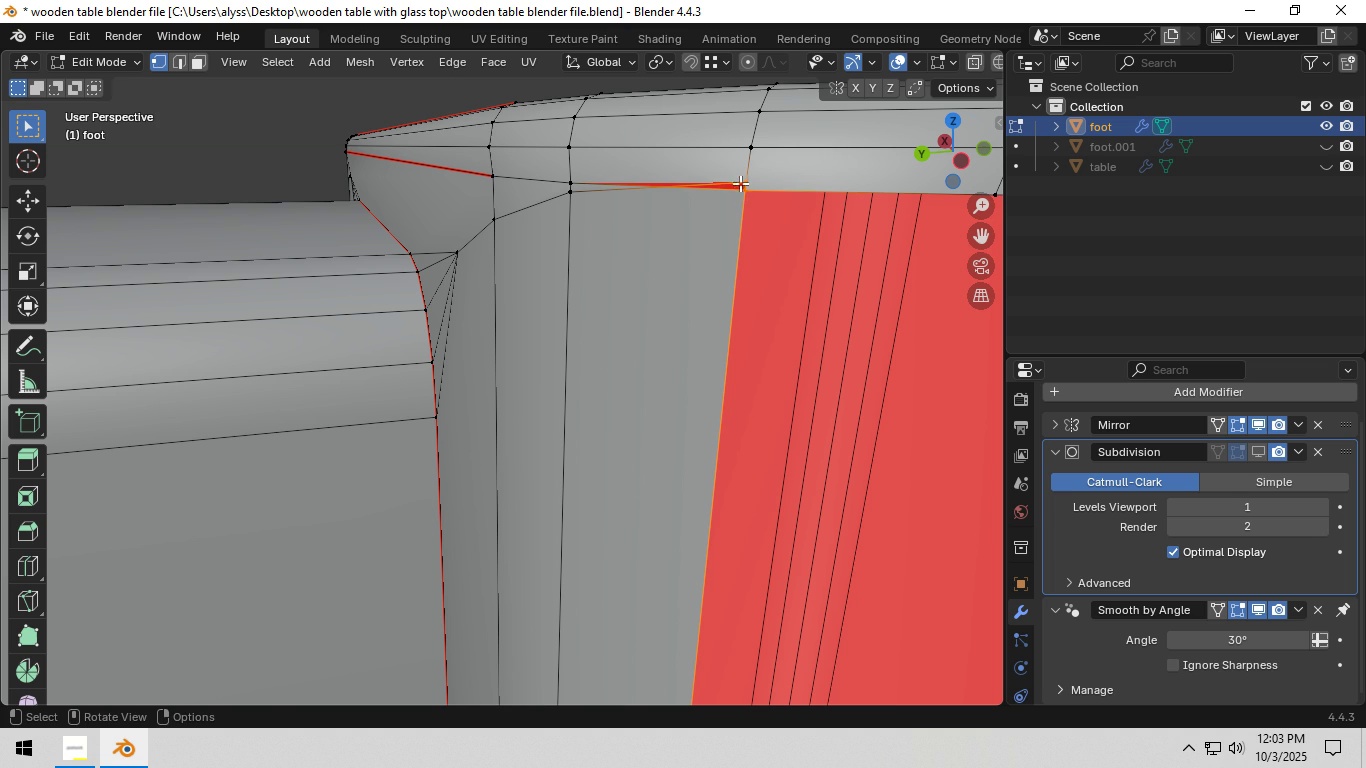 
left_click([739, 180])